 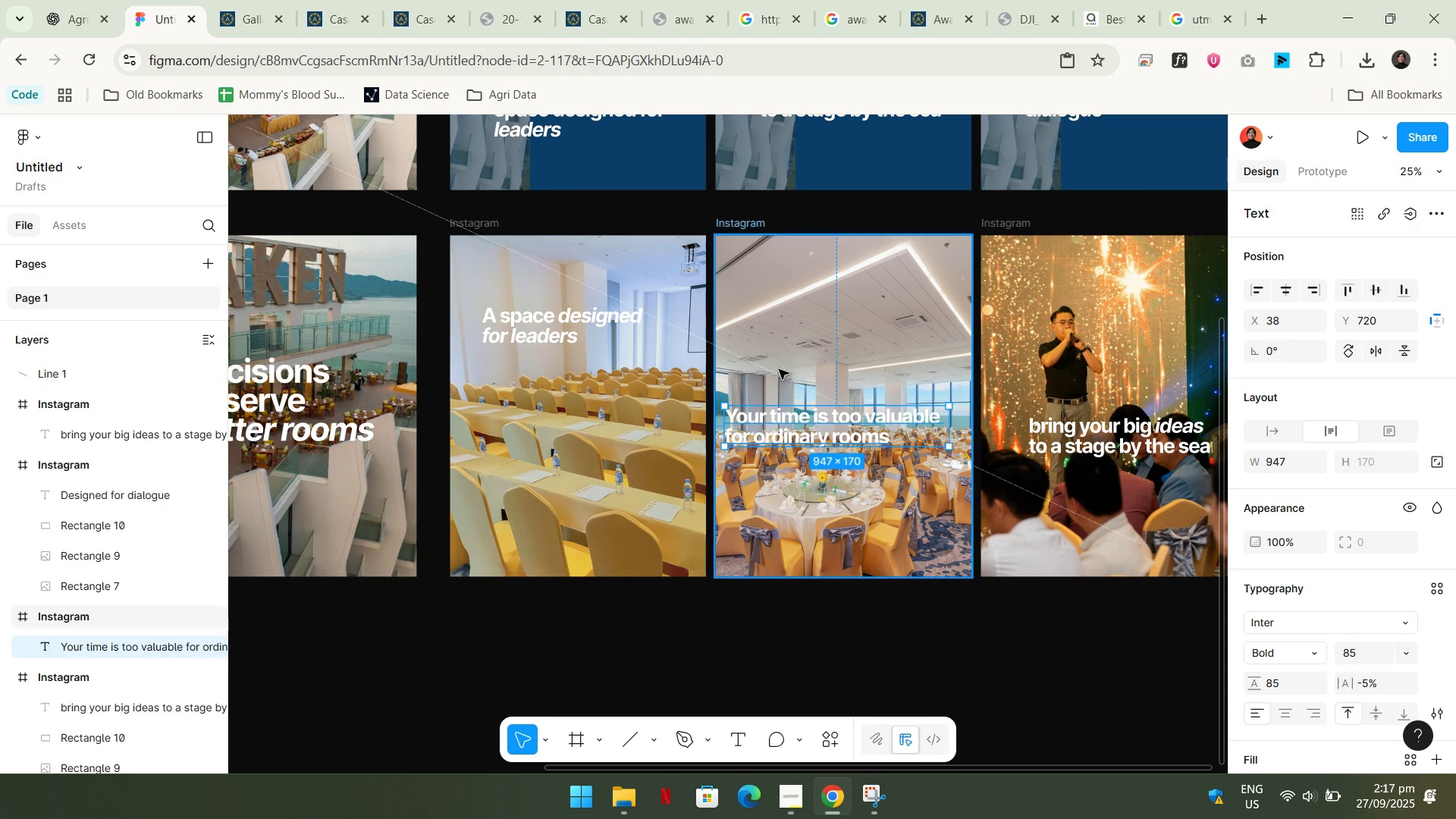 
key(Control+Z)
 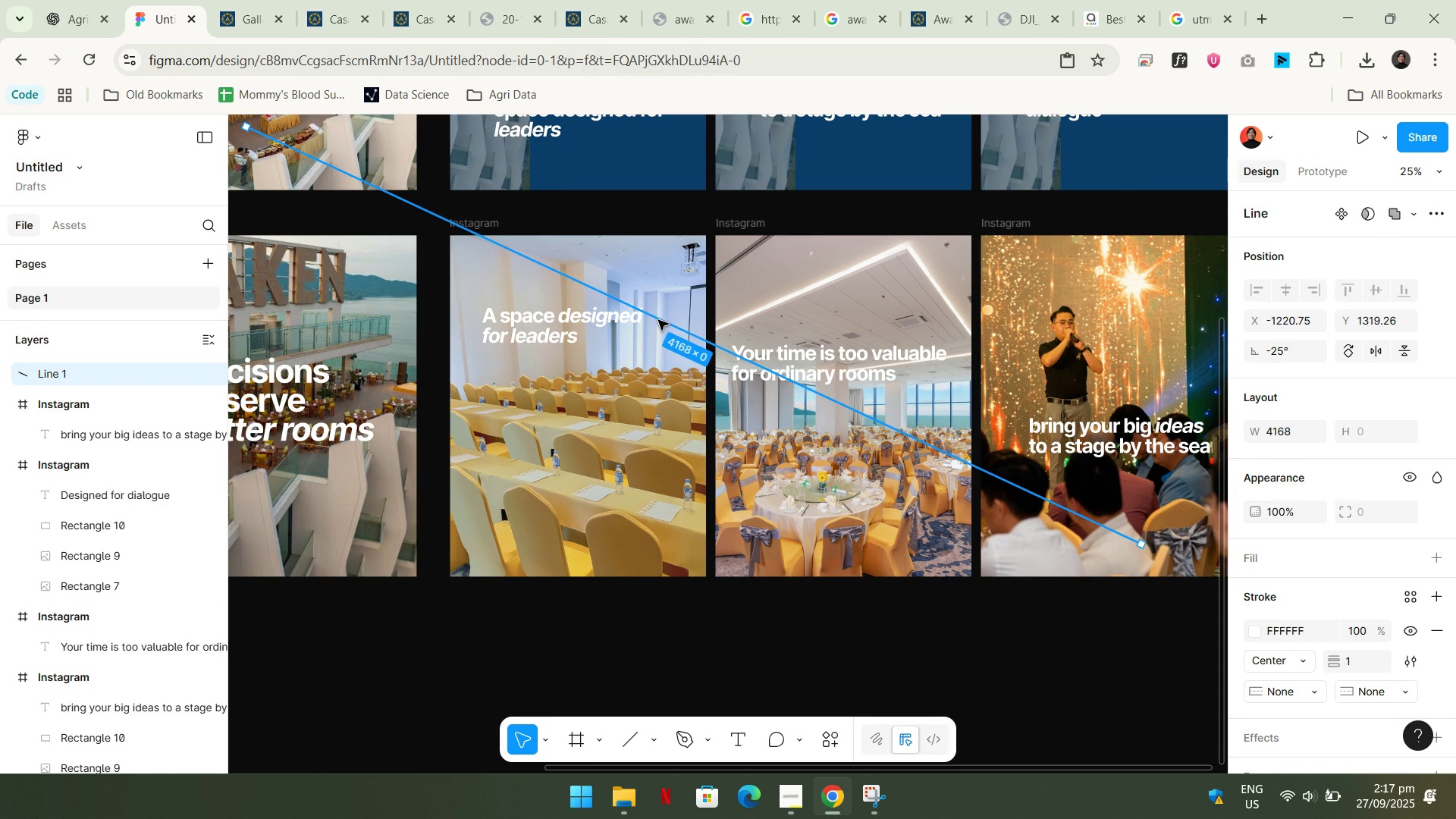 
key(Control+ControlLeft)
 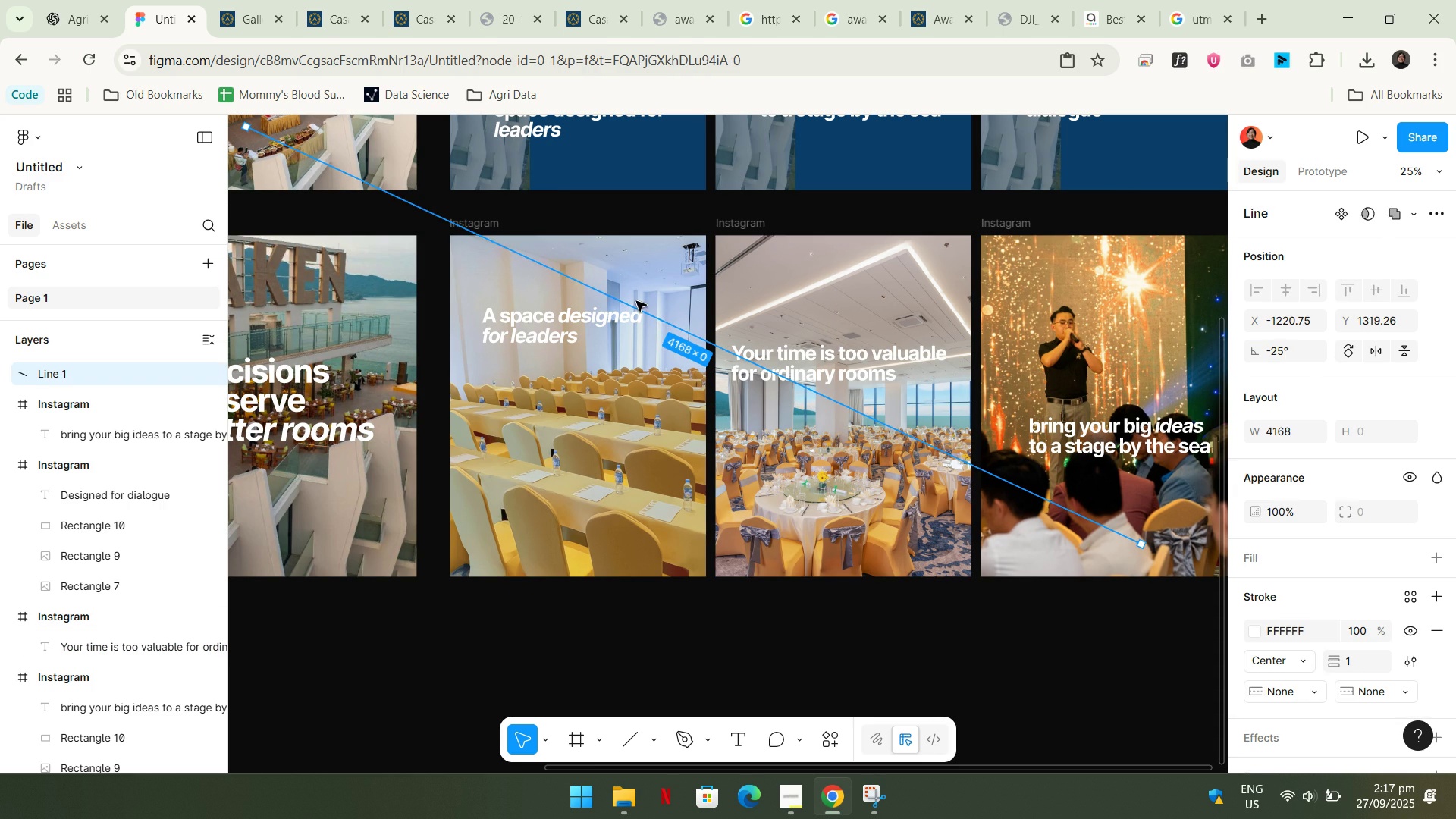 
left_click([636, 301])
 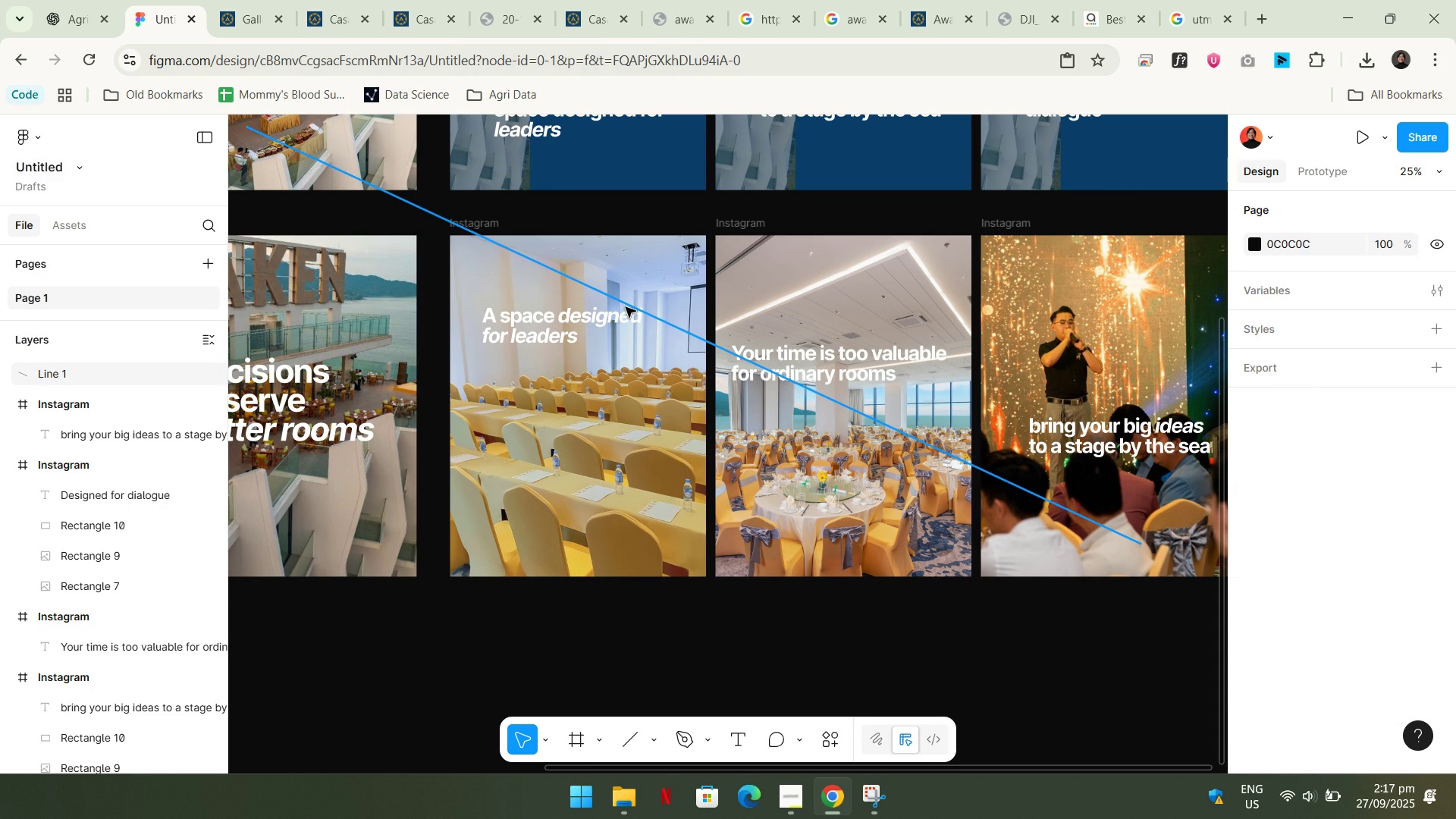 
left_click([626, 307])